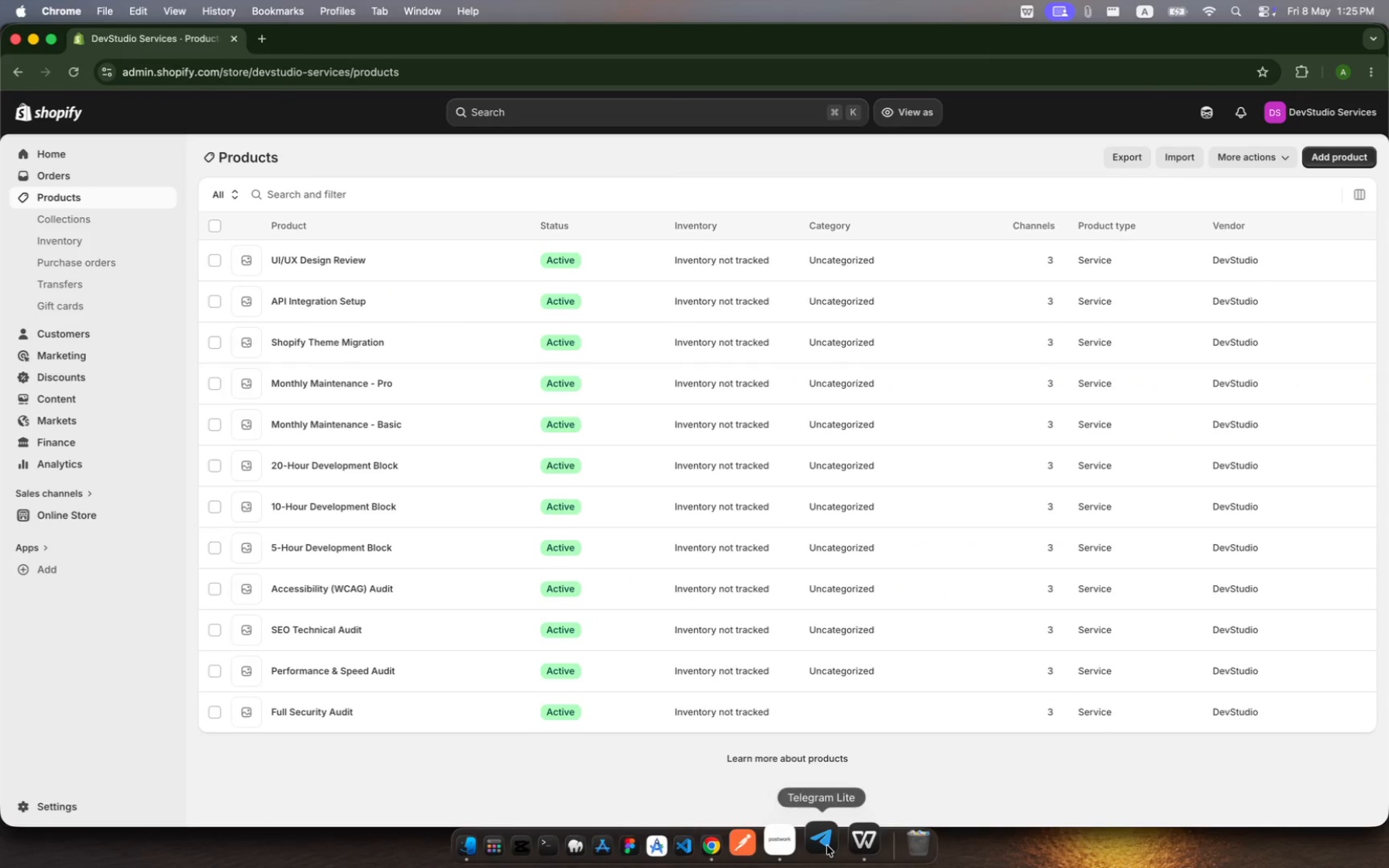 
left_click([848, 841])
 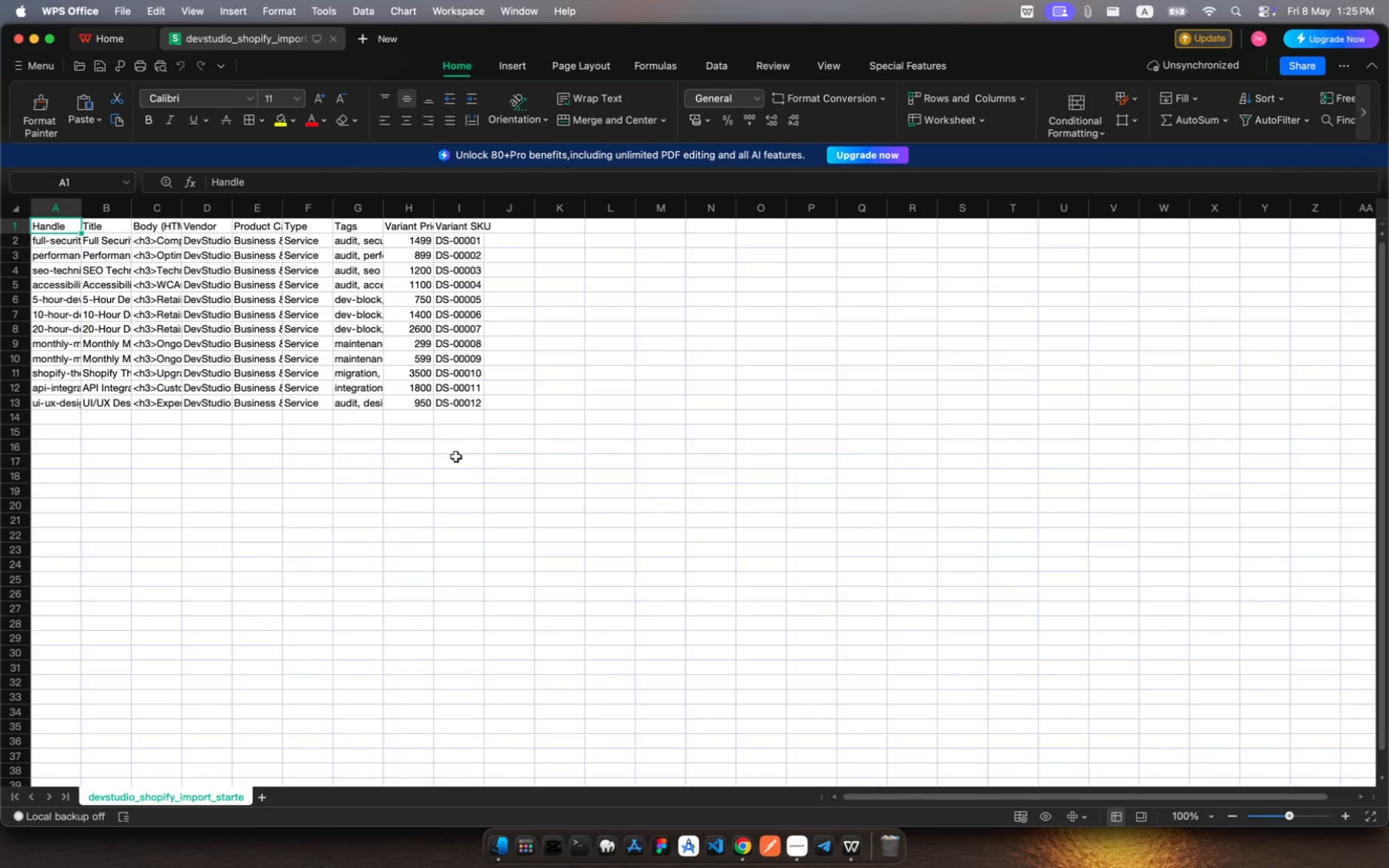 
scroll: coordinate [454, 456], scroll_direction: up, amount: 1.0
 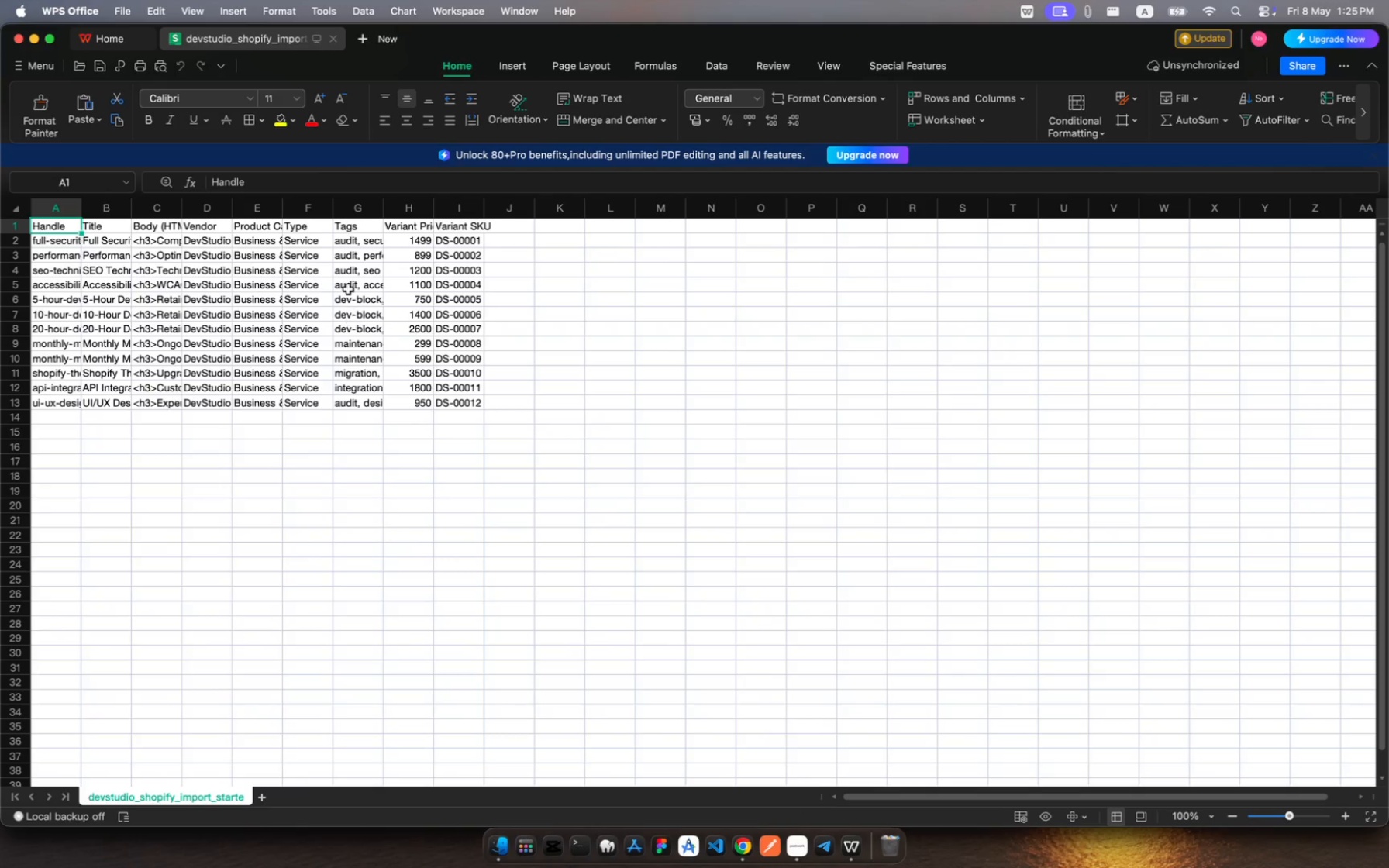 
mouse_move([344, 267])
 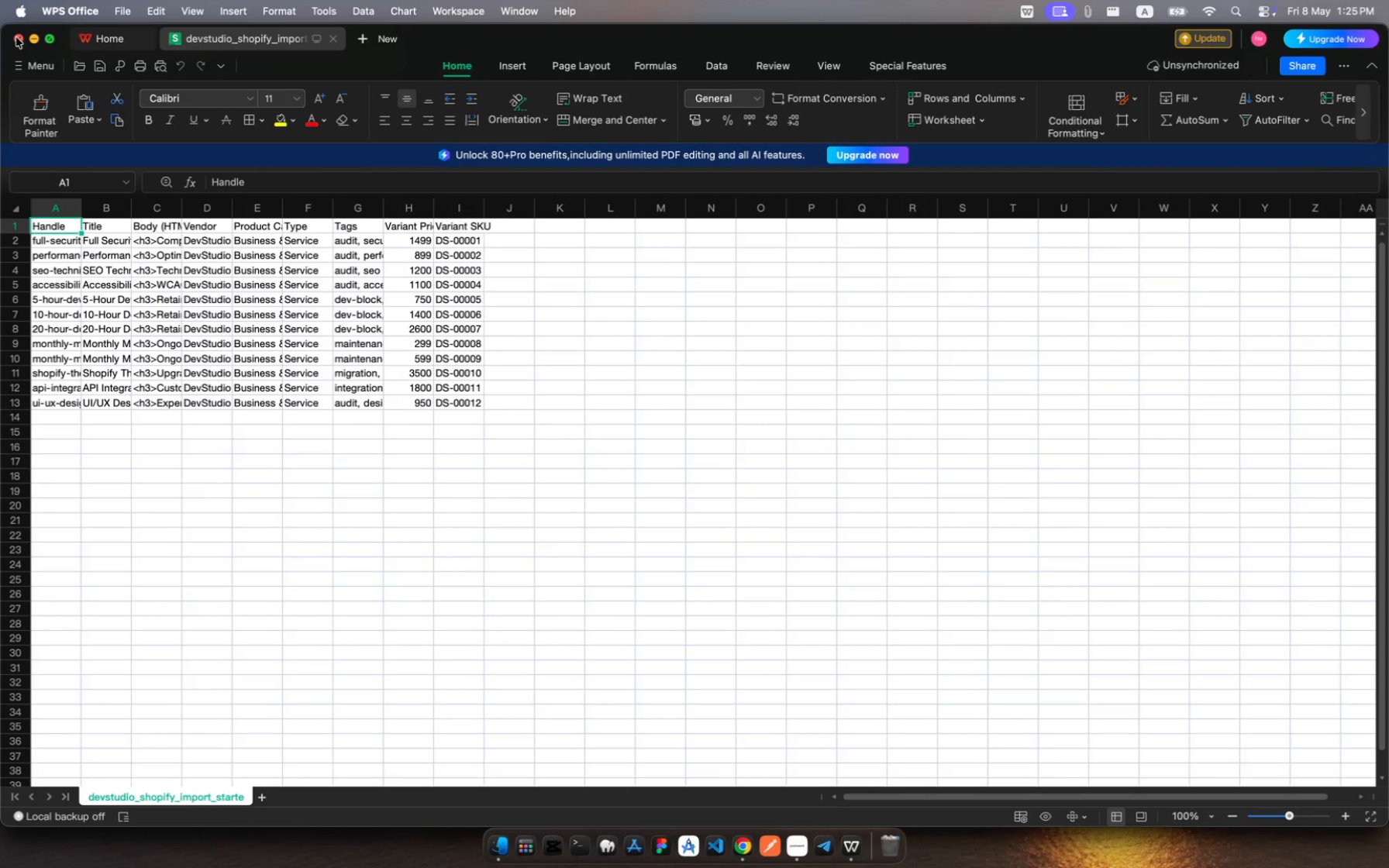 
left_click([16, 37])
 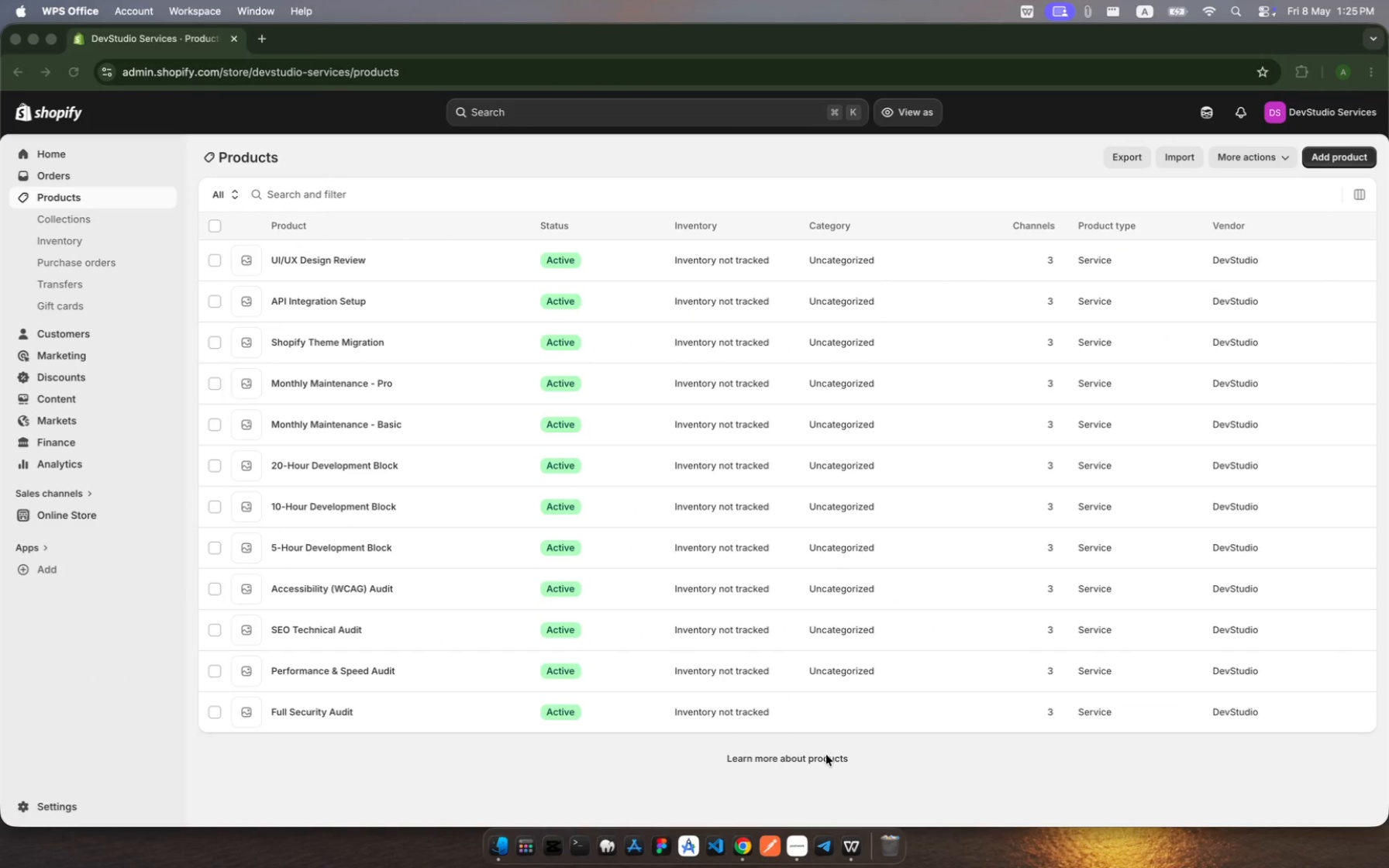 
left_click([830, 721])
 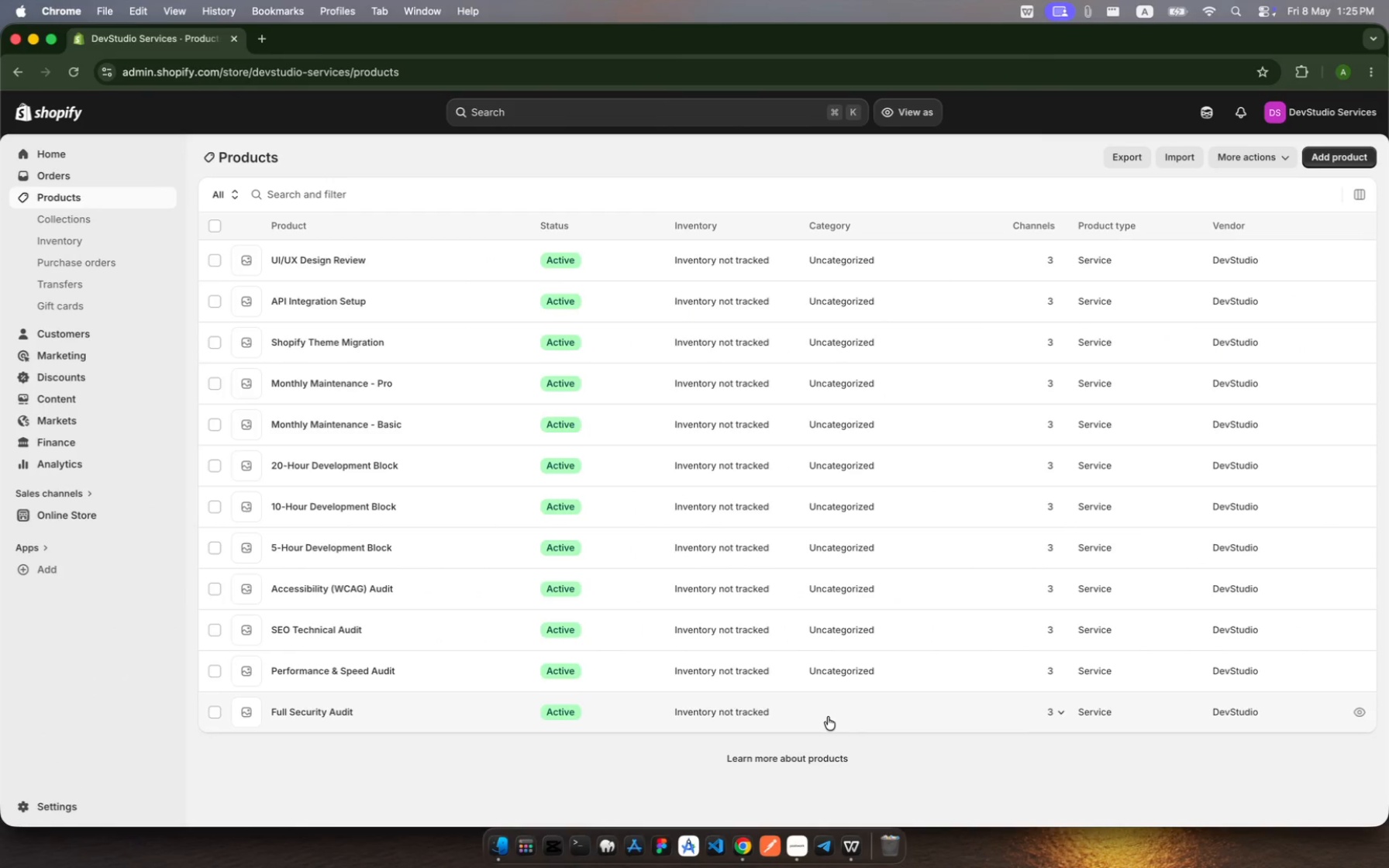 
left_click([829, 717])
 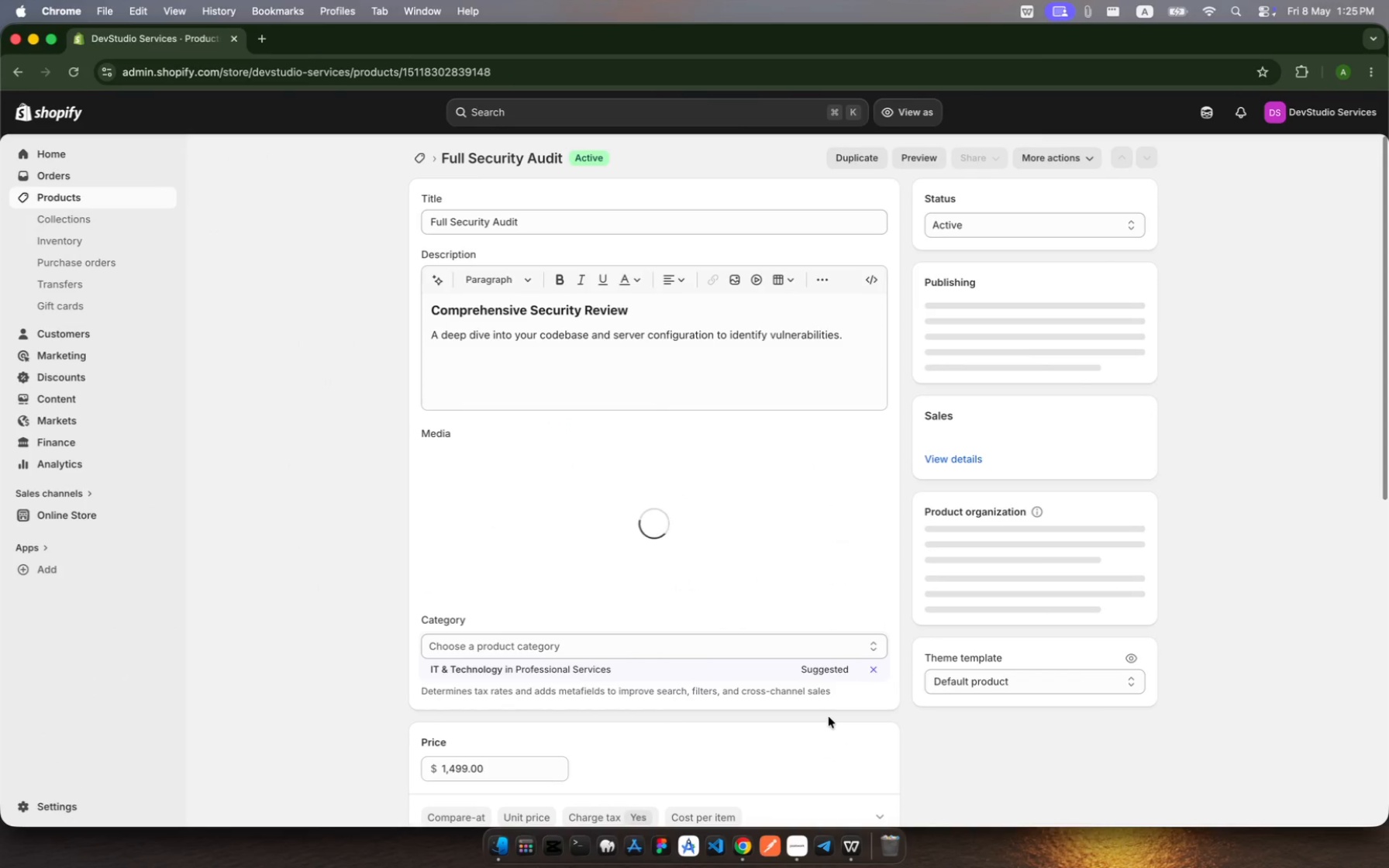 
mouse_move([853, 837])
 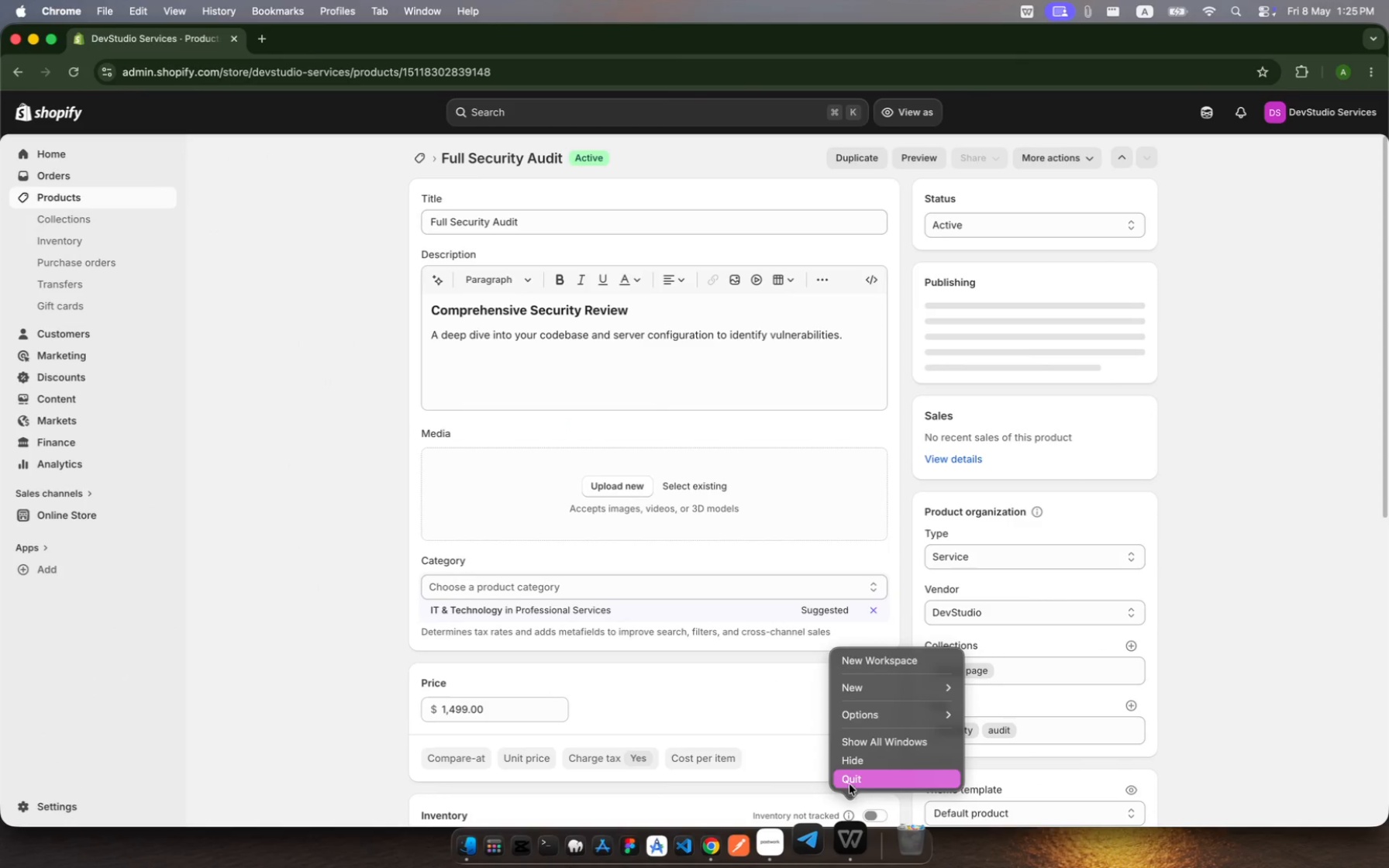 
left_click([851, 784])
 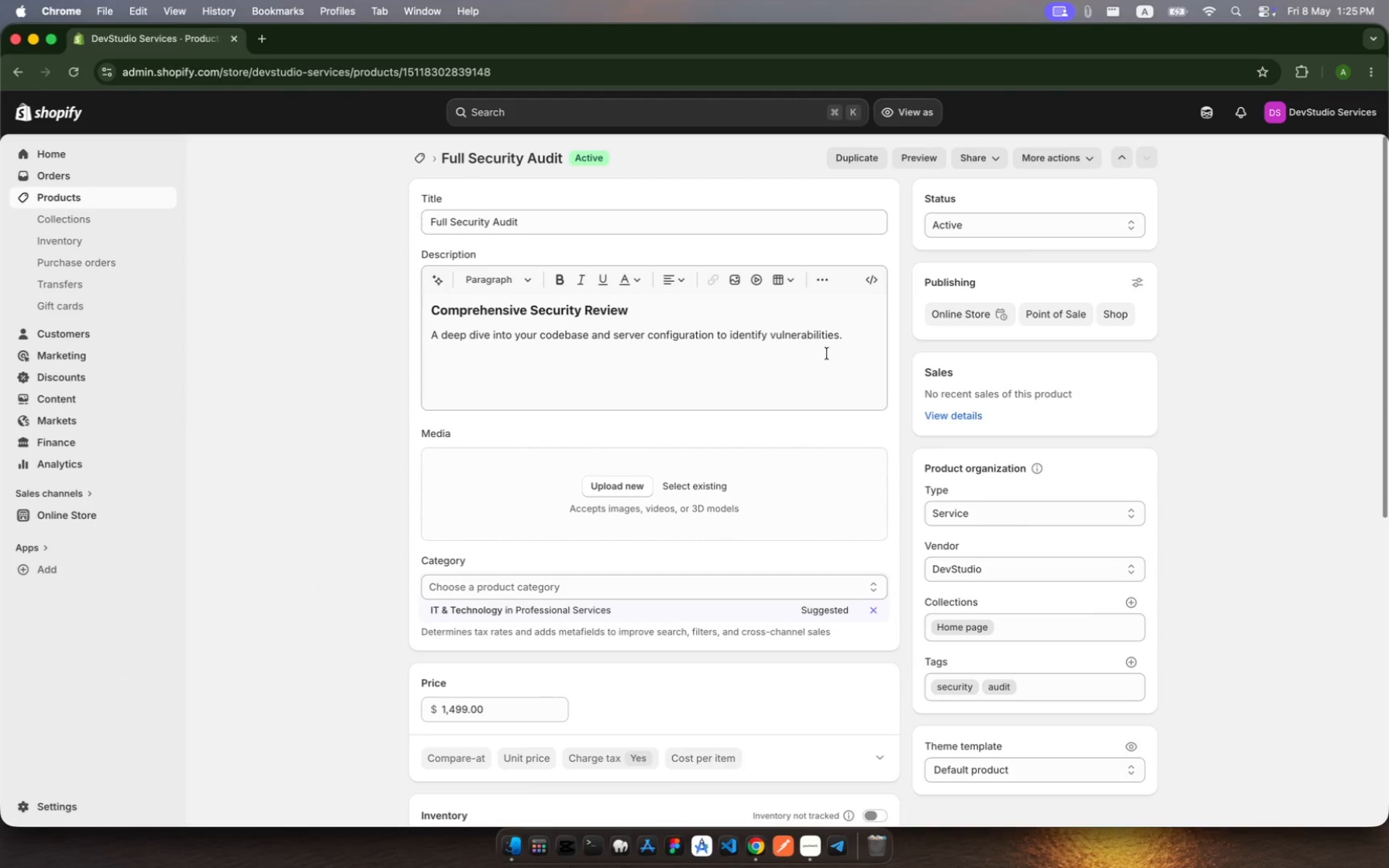 
scroll: coordinate [838, 692], scroll_direction: down, amount: 40.0
 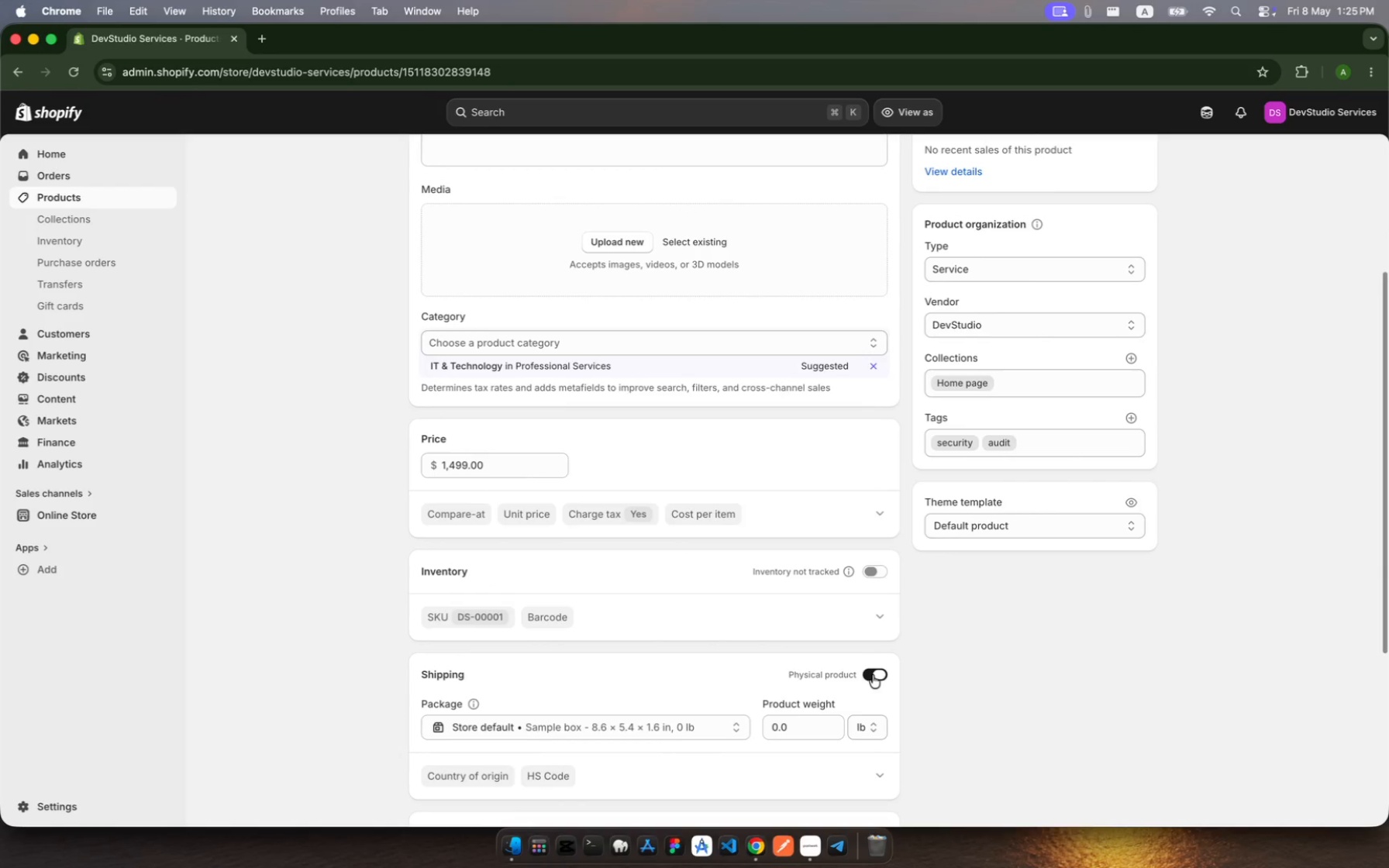 
left_click([875, 673])
 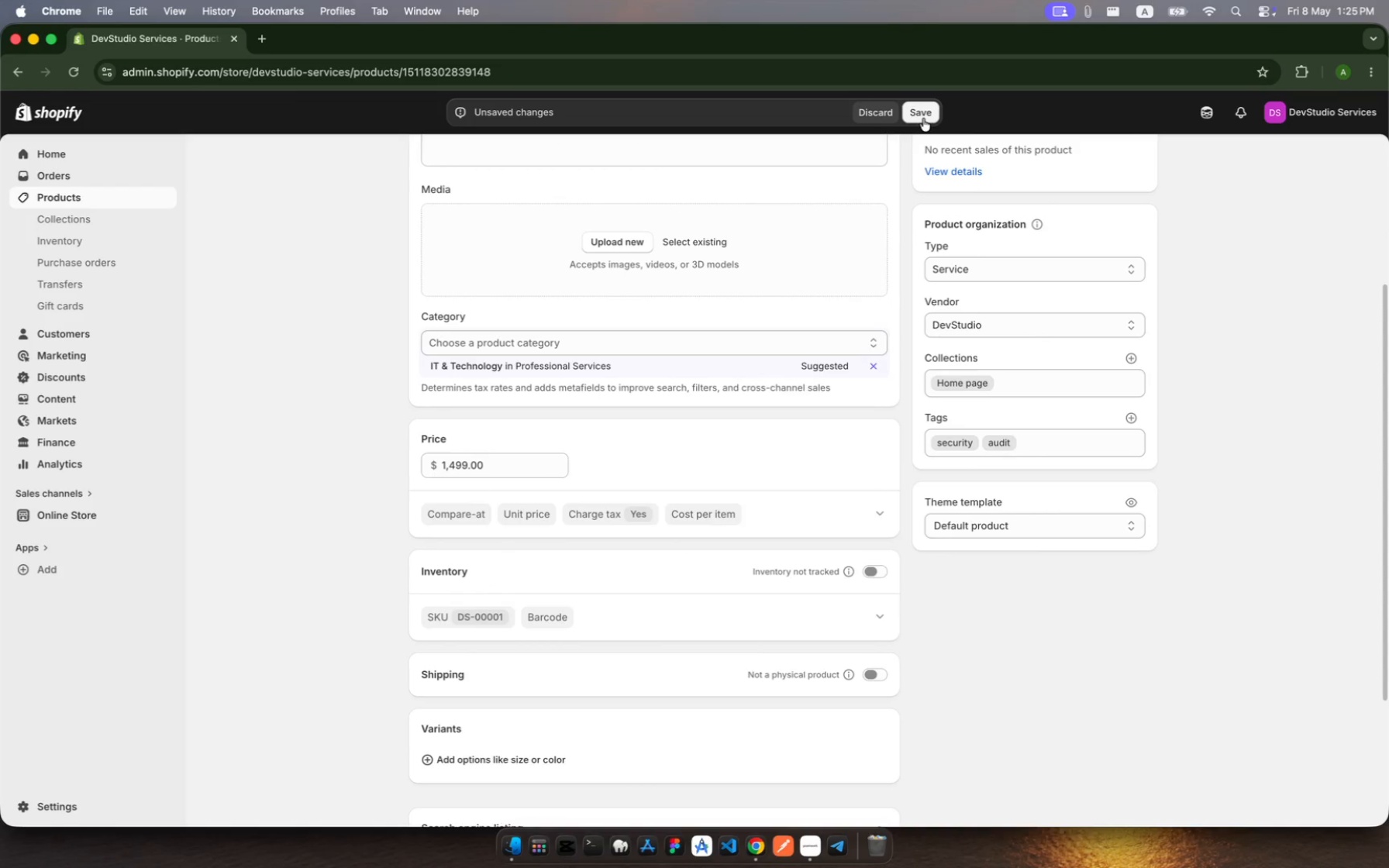 
left_click([925, 119])
 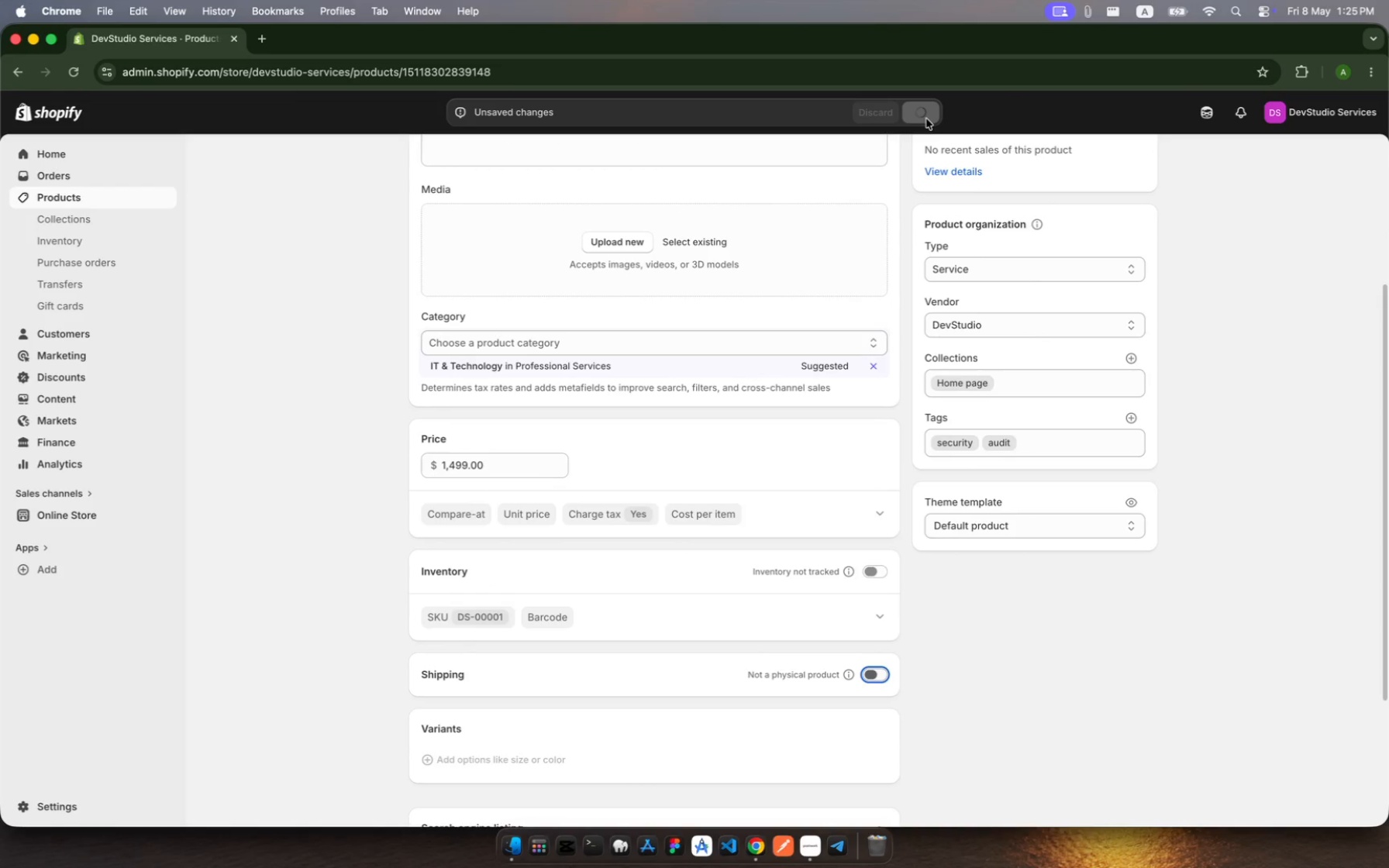 
scroll: coordinate [632, 529], scroll_direction: down, amount: 17.0
 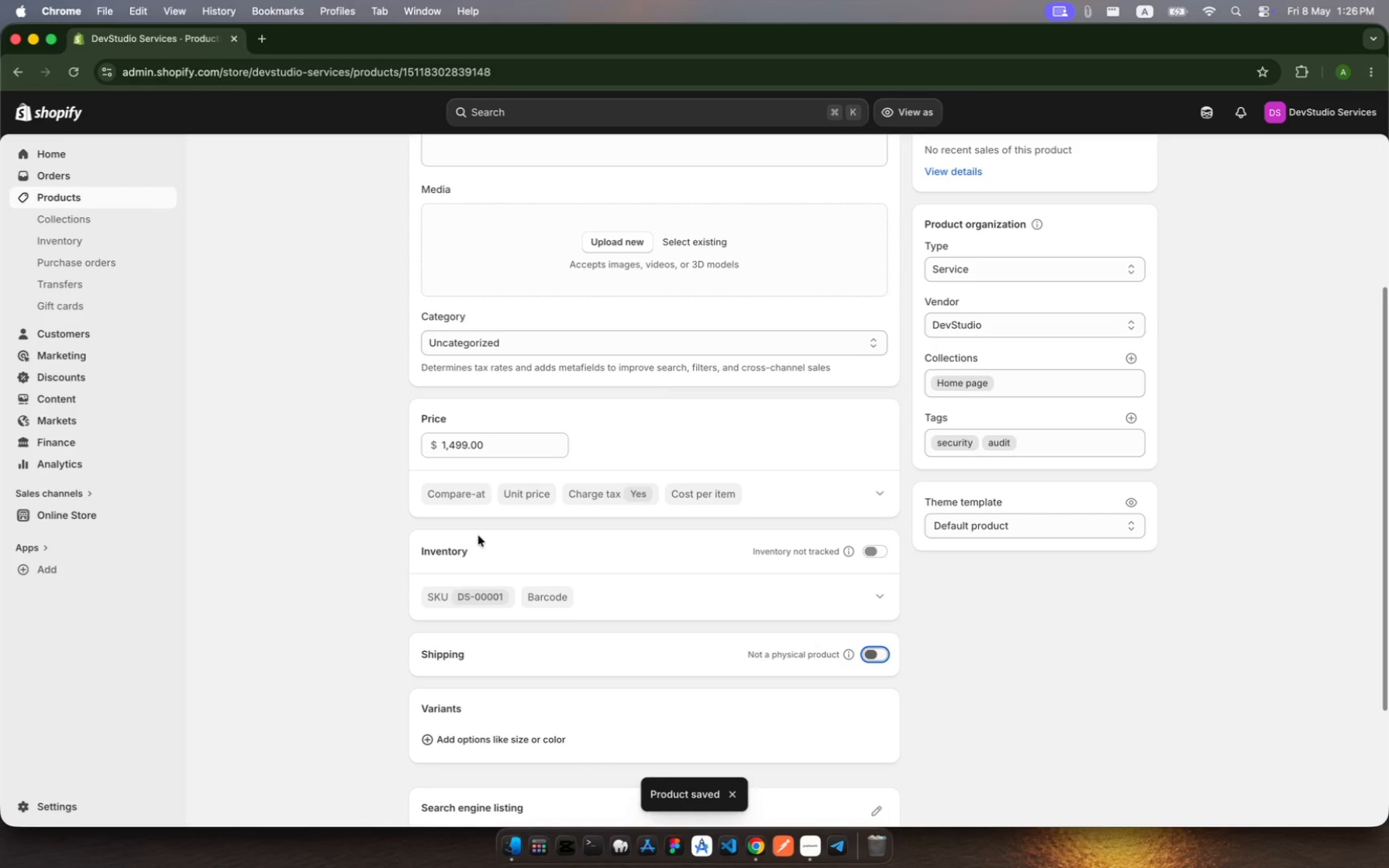 
wait(5.52)
 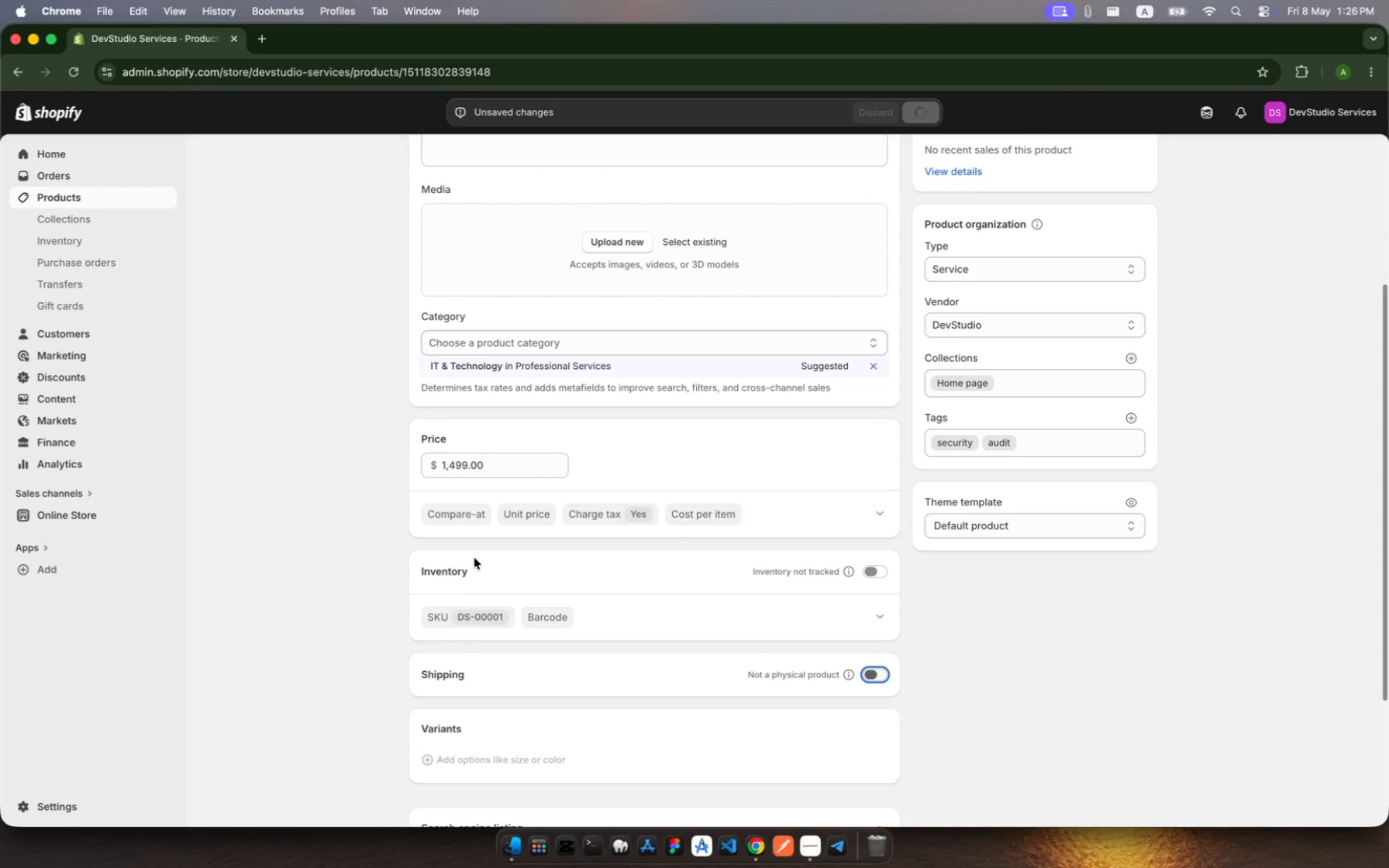 
left_click([88, 201])
 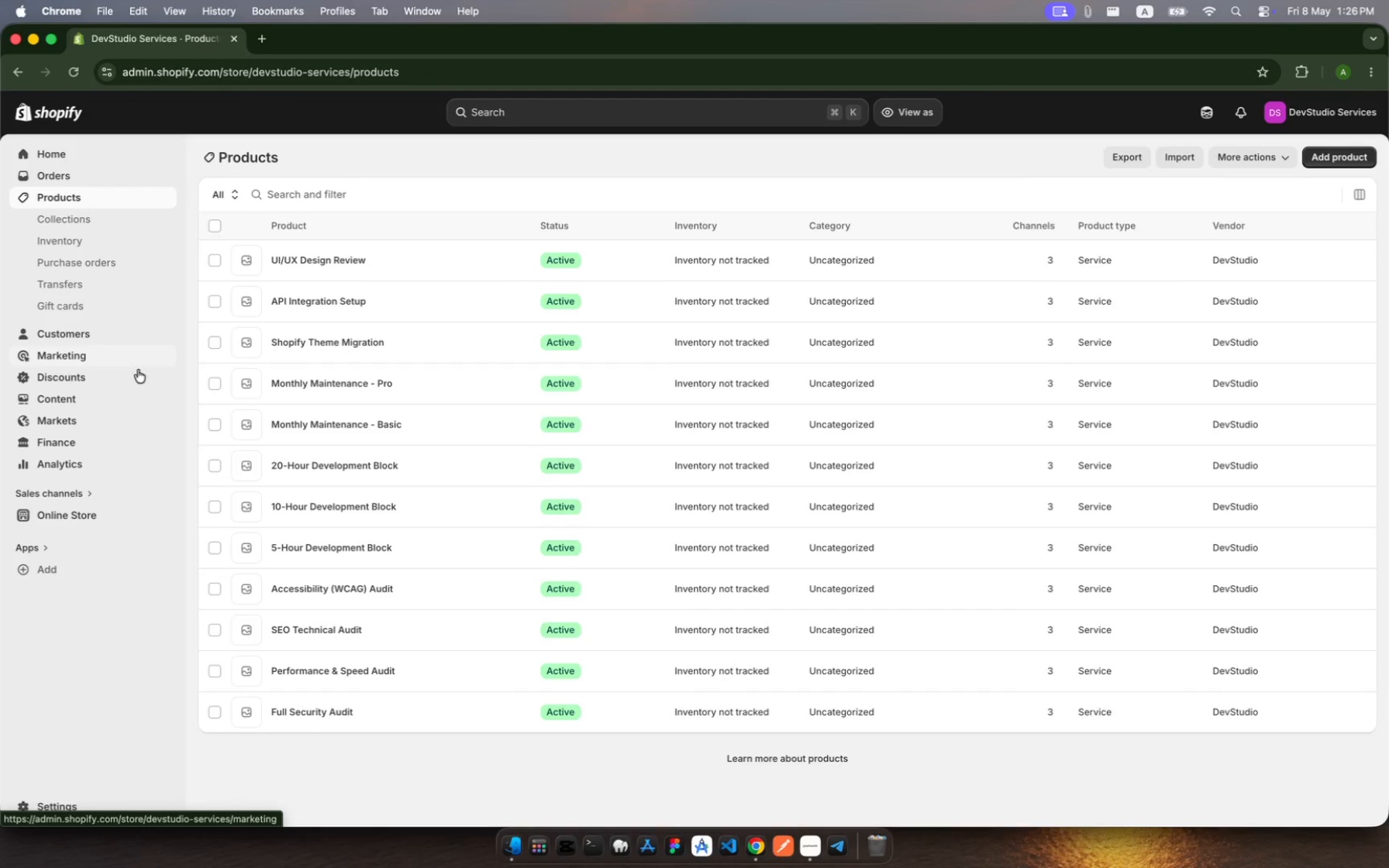 
wait(6.51)
 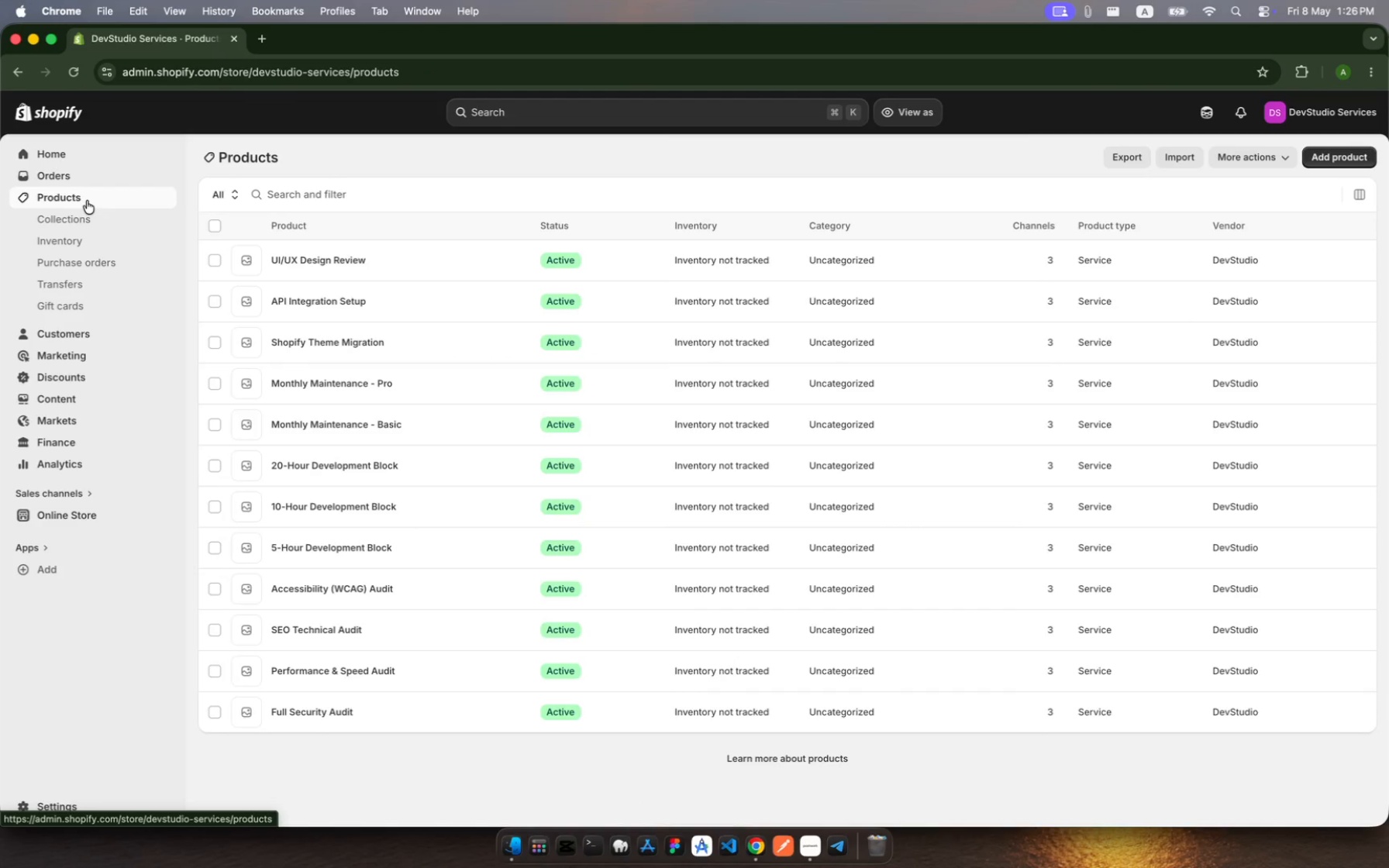 
left_click([91, 515])
 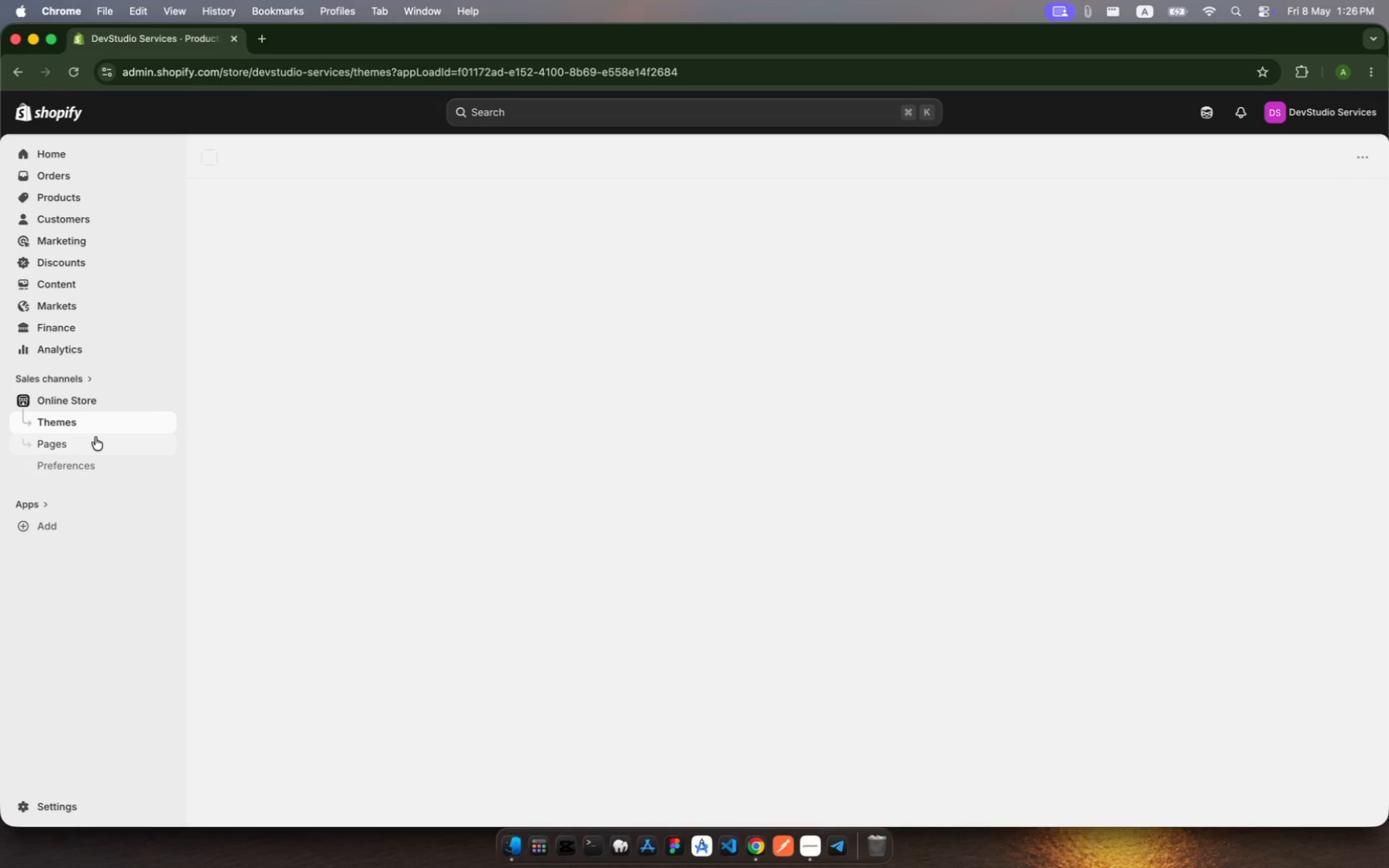 
left_click([95, 425])
 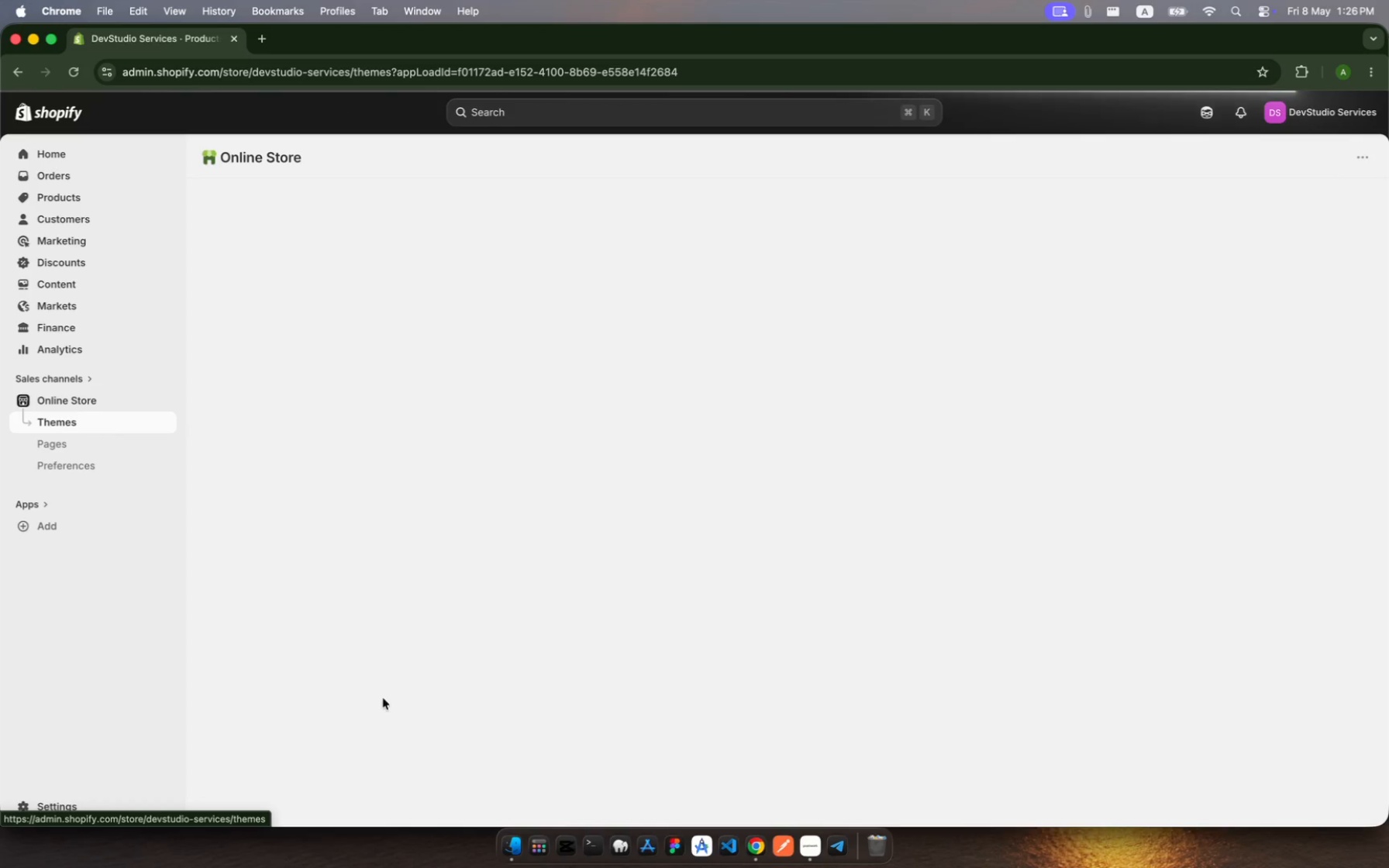 
wait(5.37)
 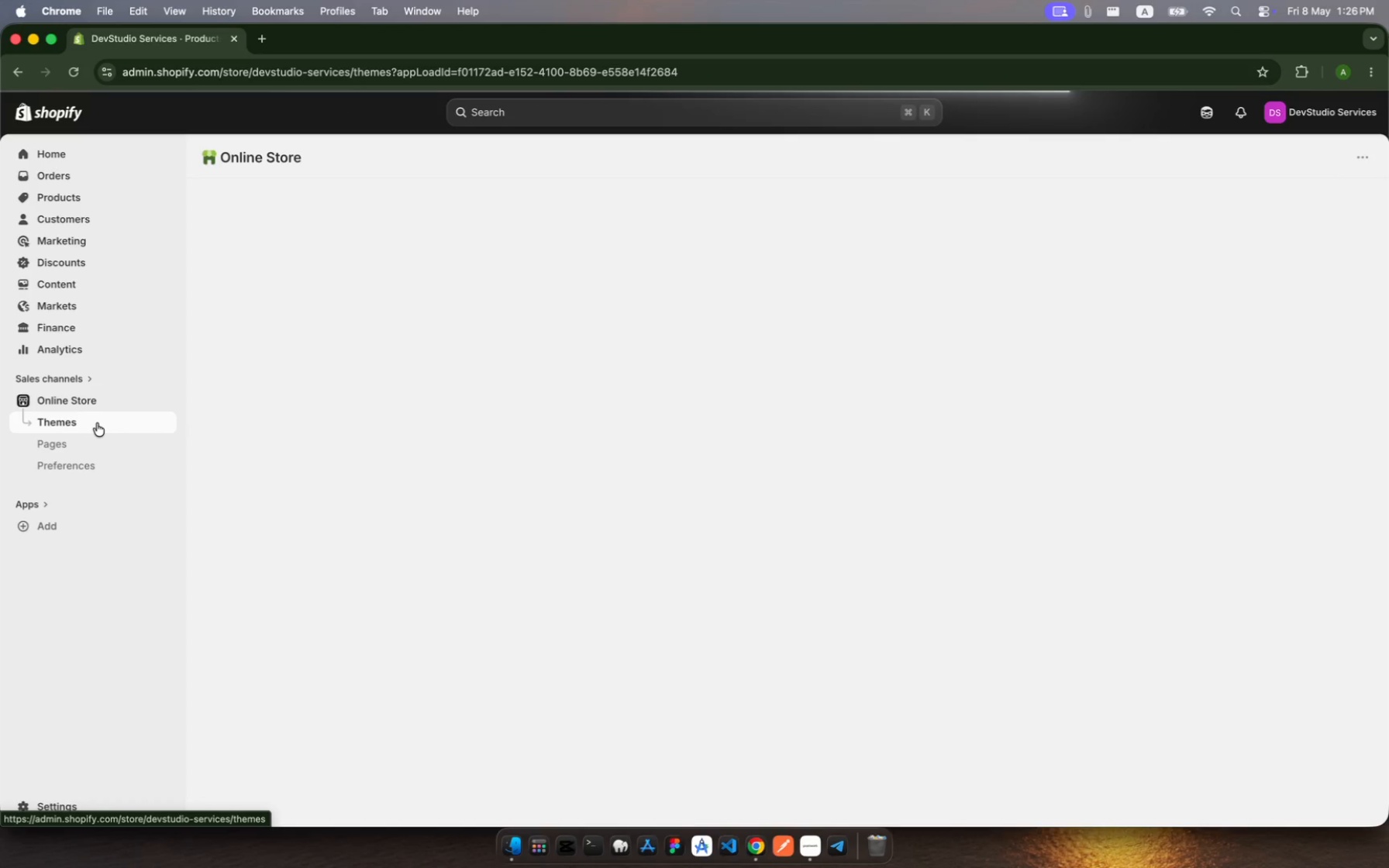 
left_click([809, 843])